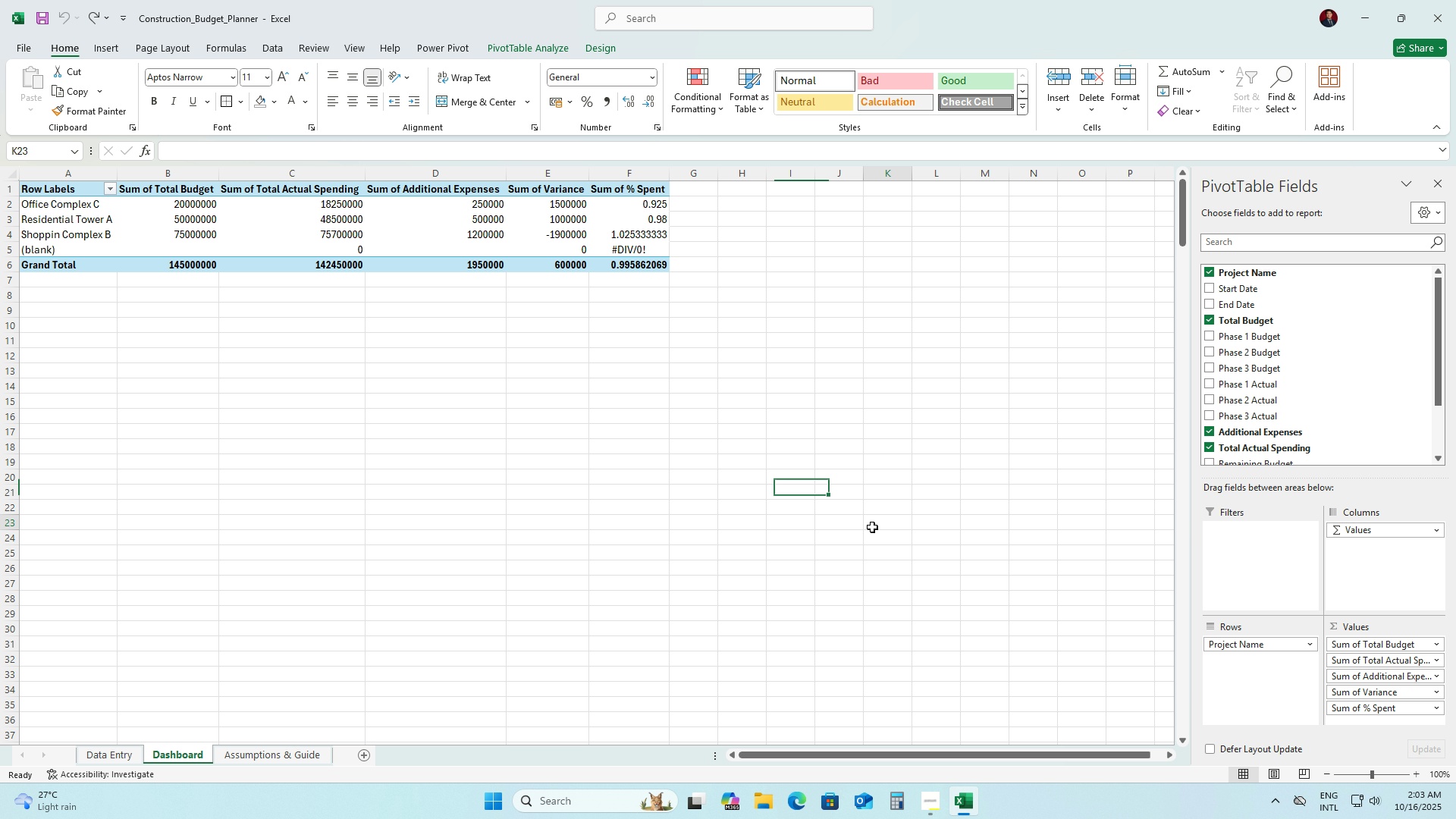 
left_click([872, 527])